 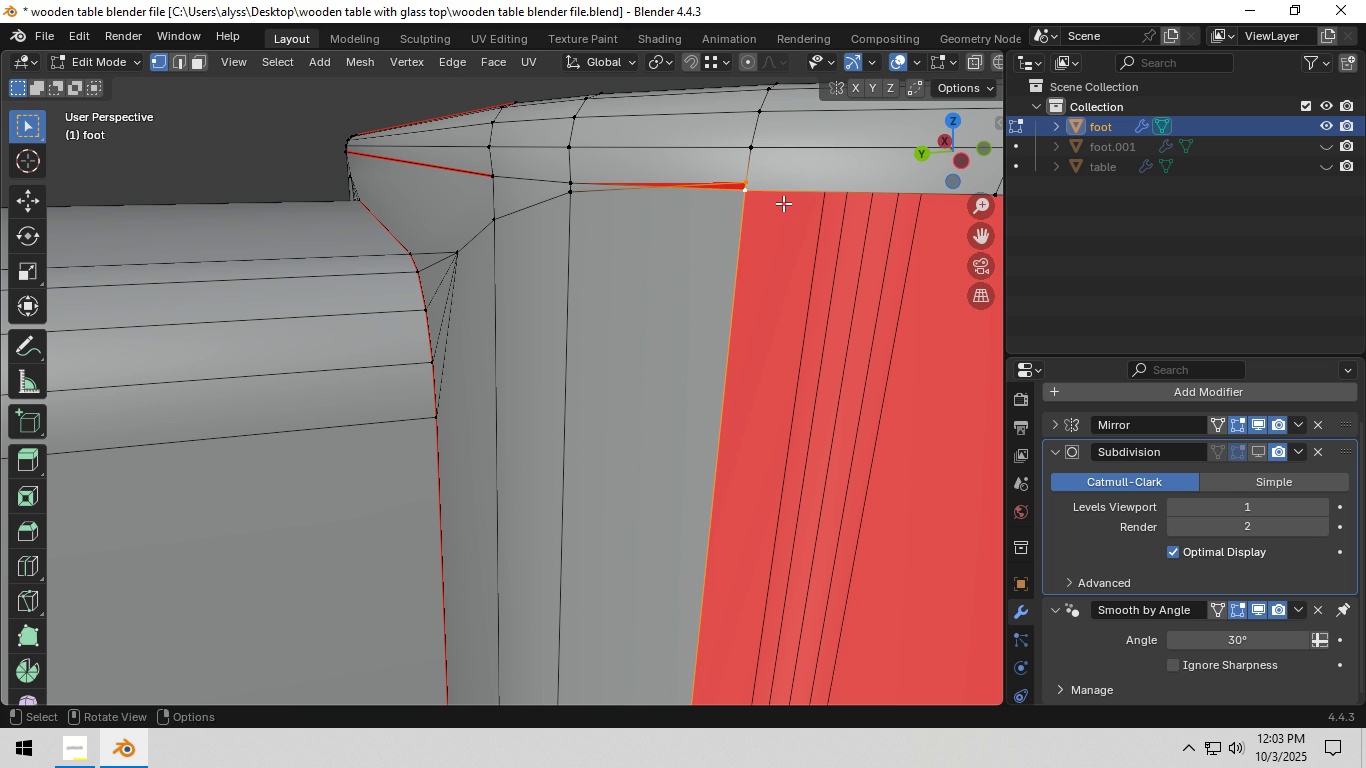 
key(M)
 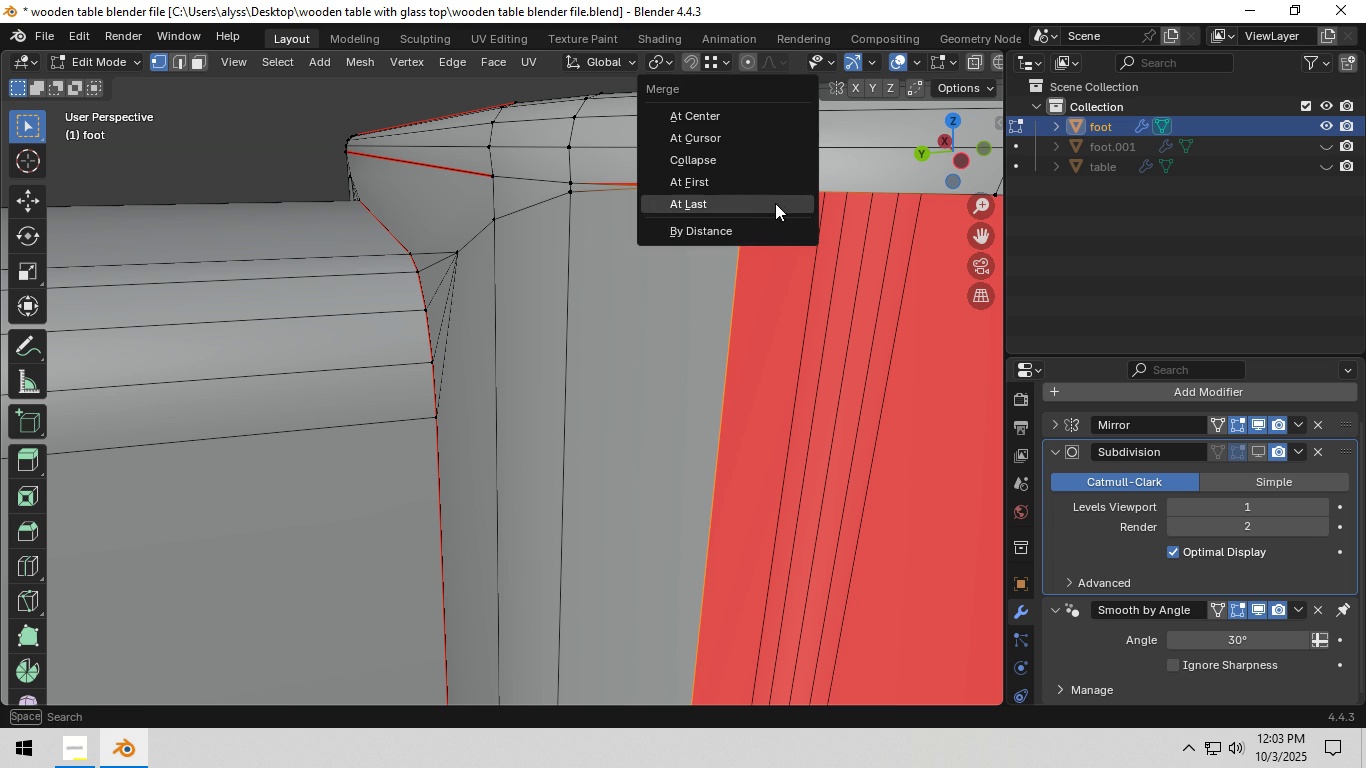 
left_click([775, 203])
 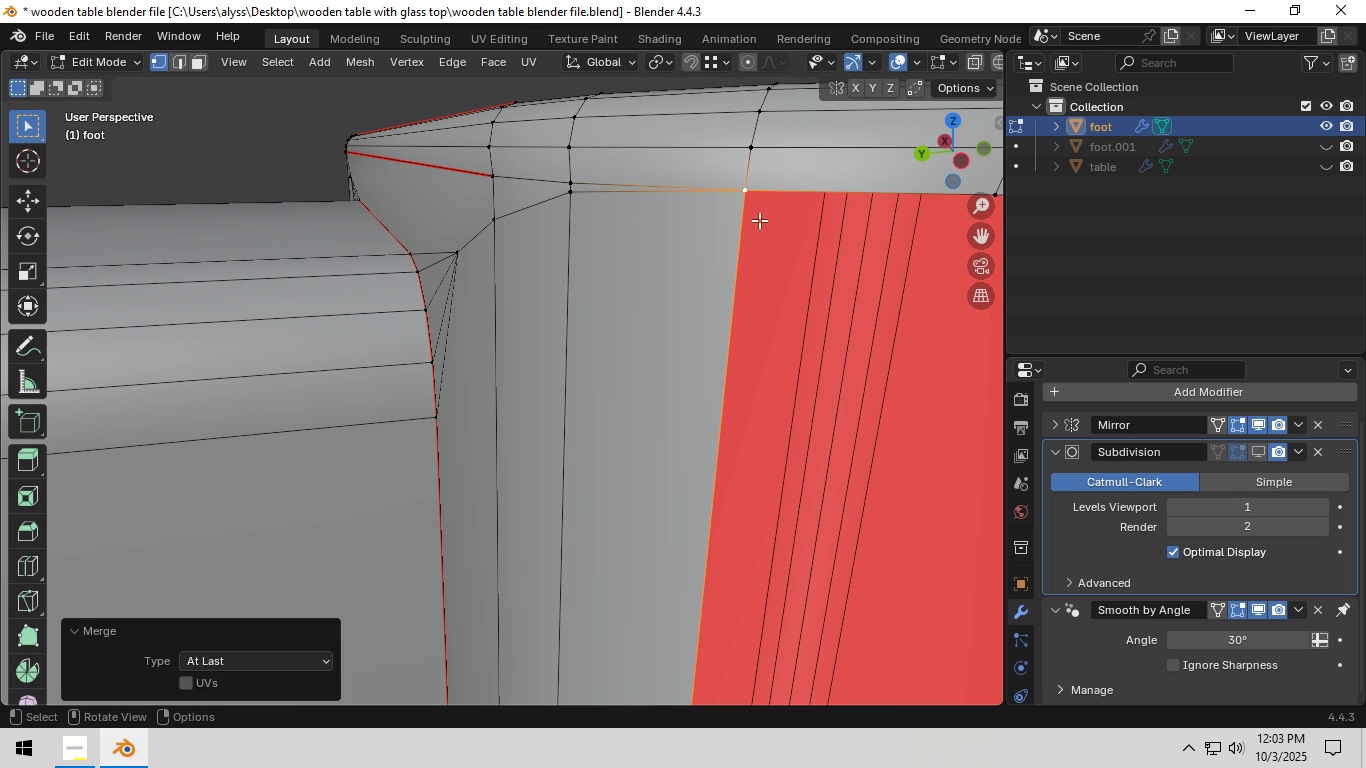 
key(3)
 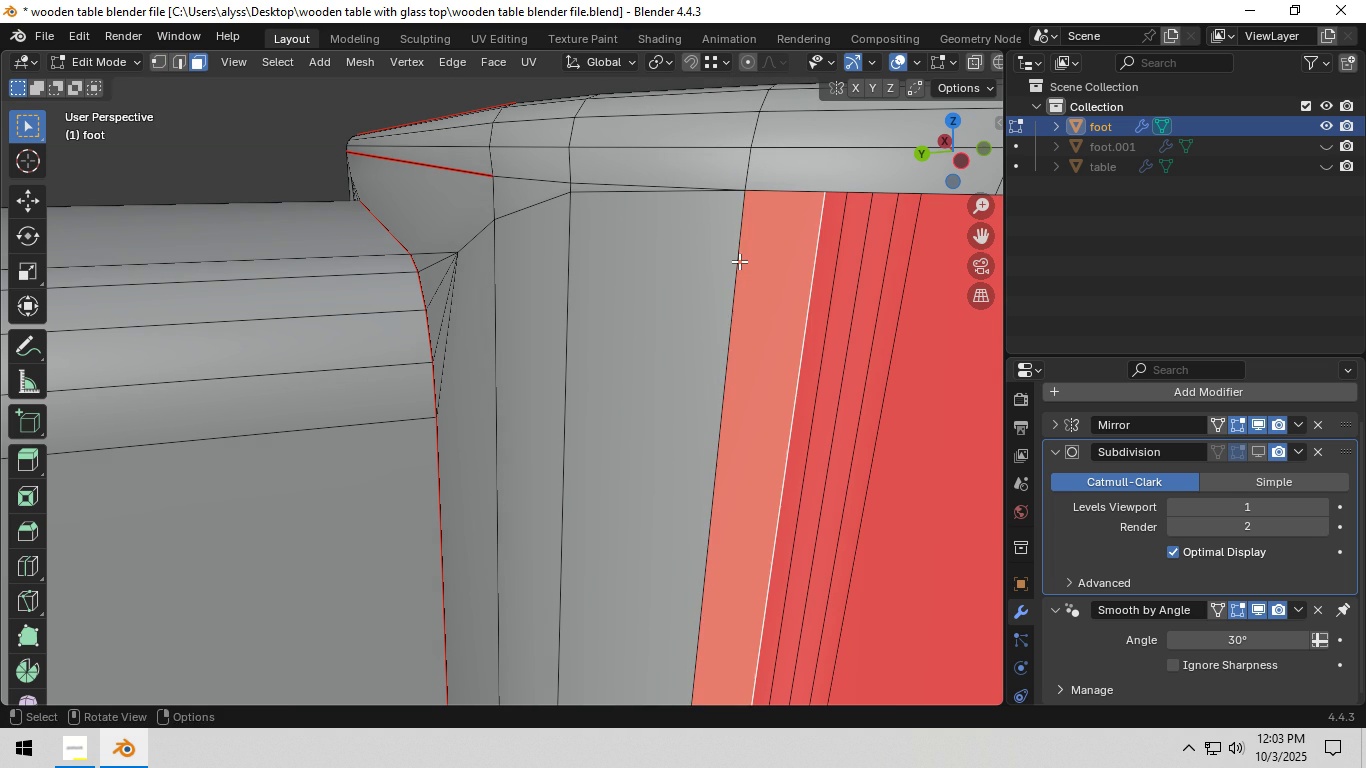 
left_click([739, 261])
 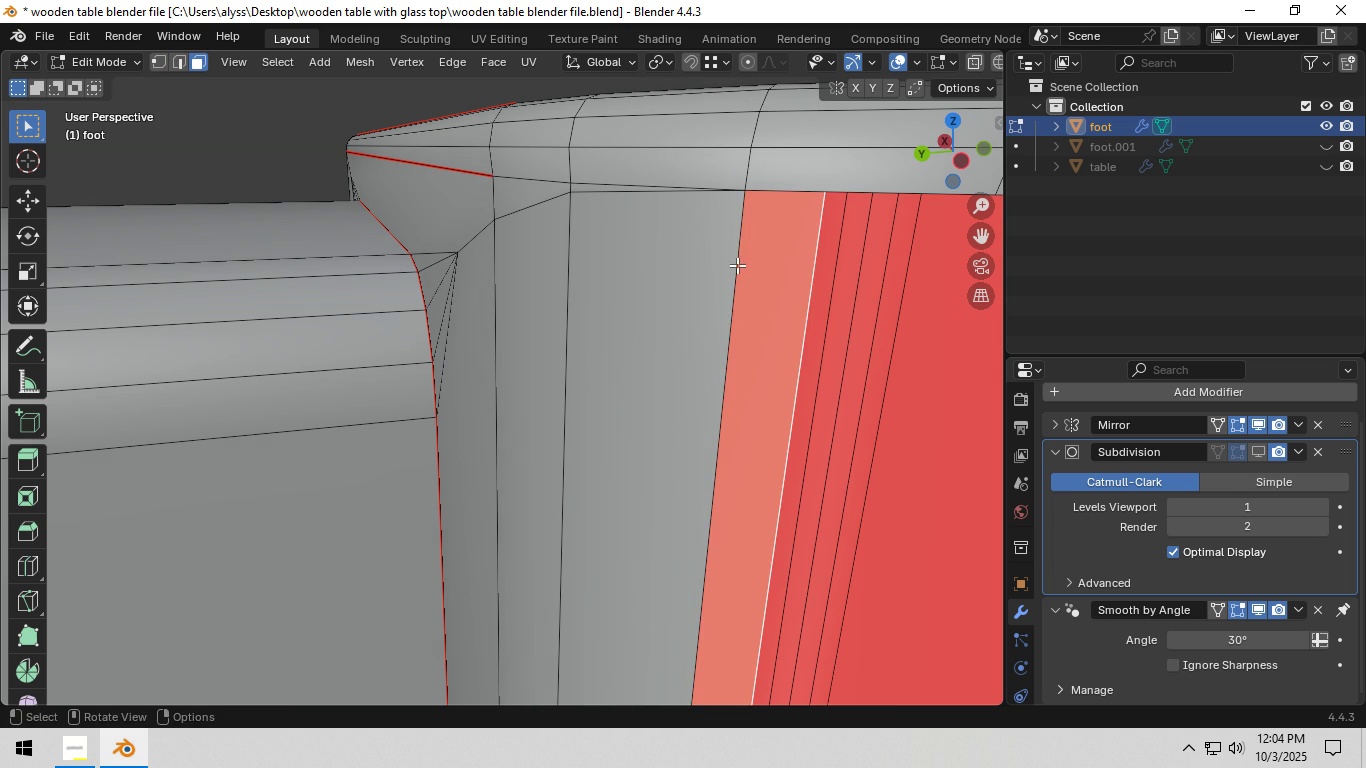 
key(2)
 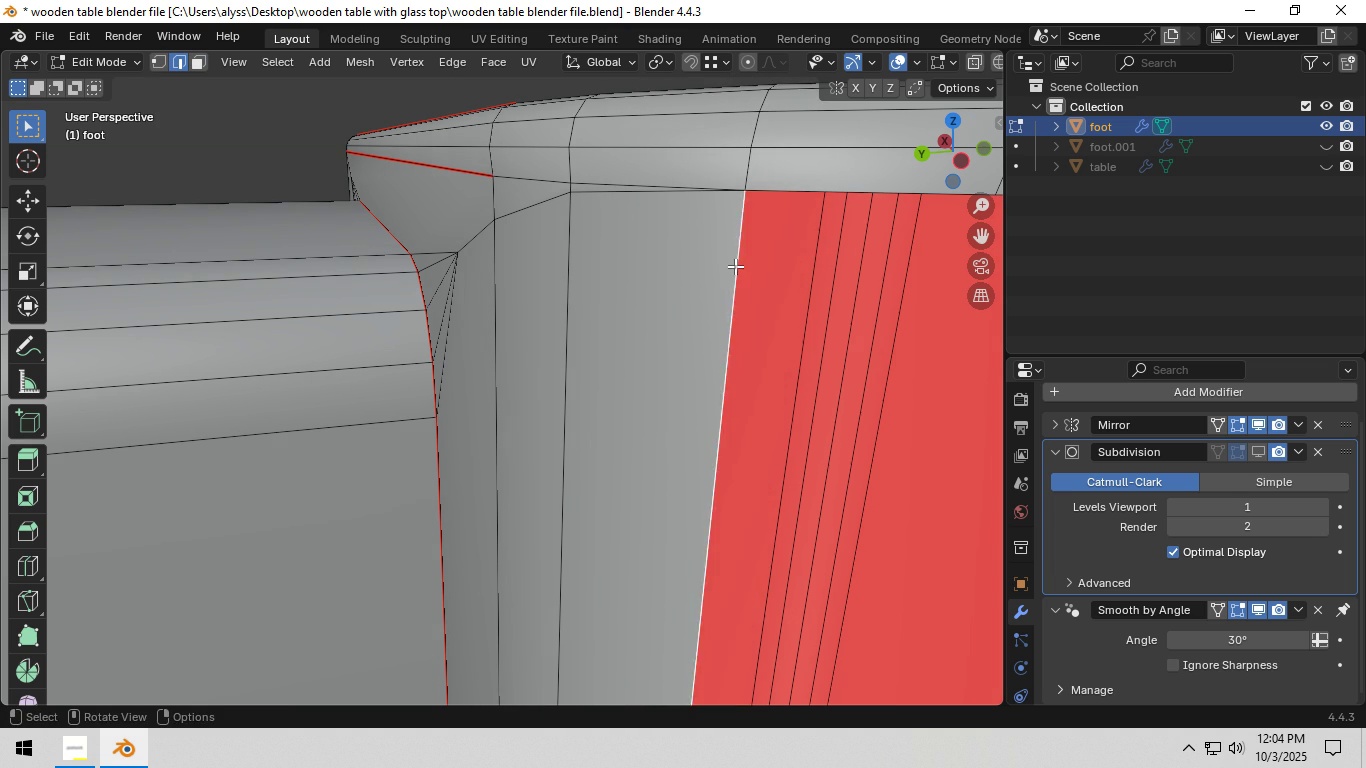 
left_click([735, 266])
 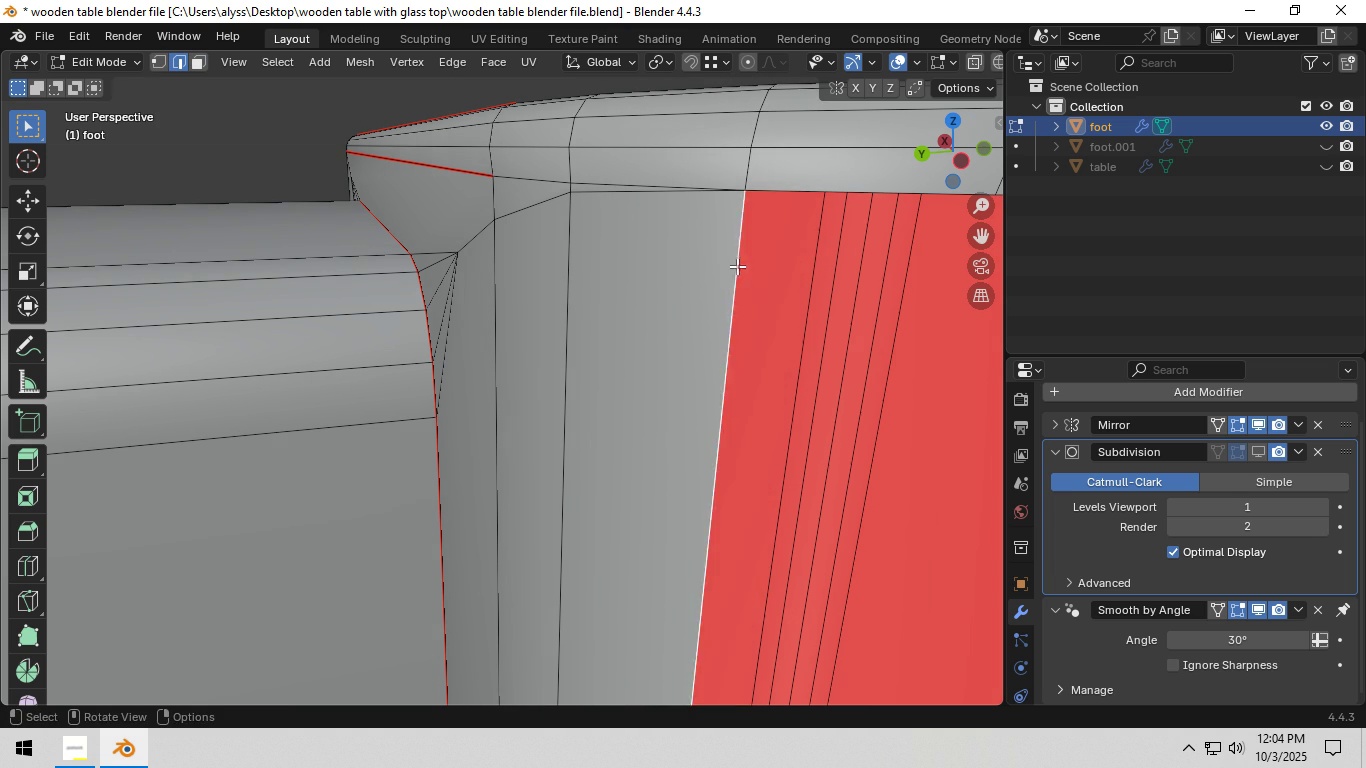 
scroll: coordinate [738, 266], scroll_direction: down, amount: 5.0
 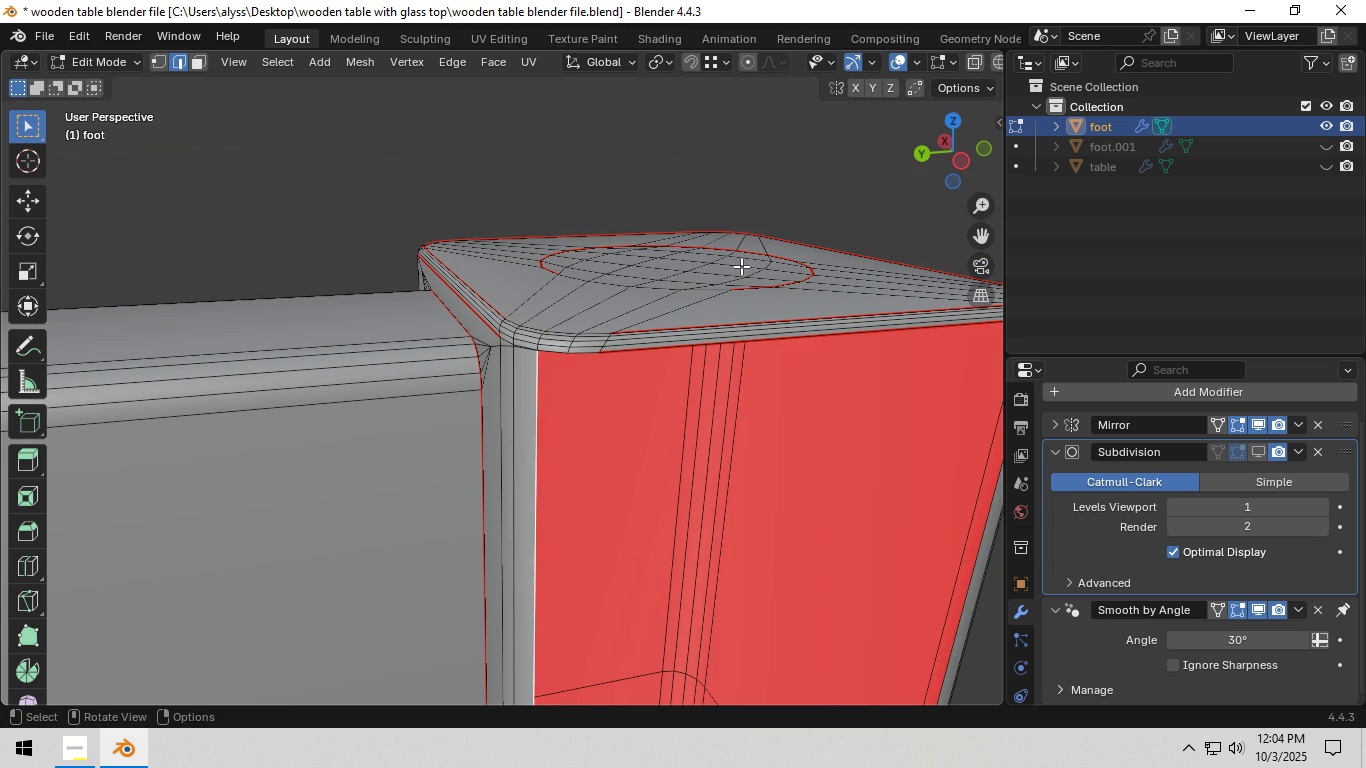 
type(fff)